 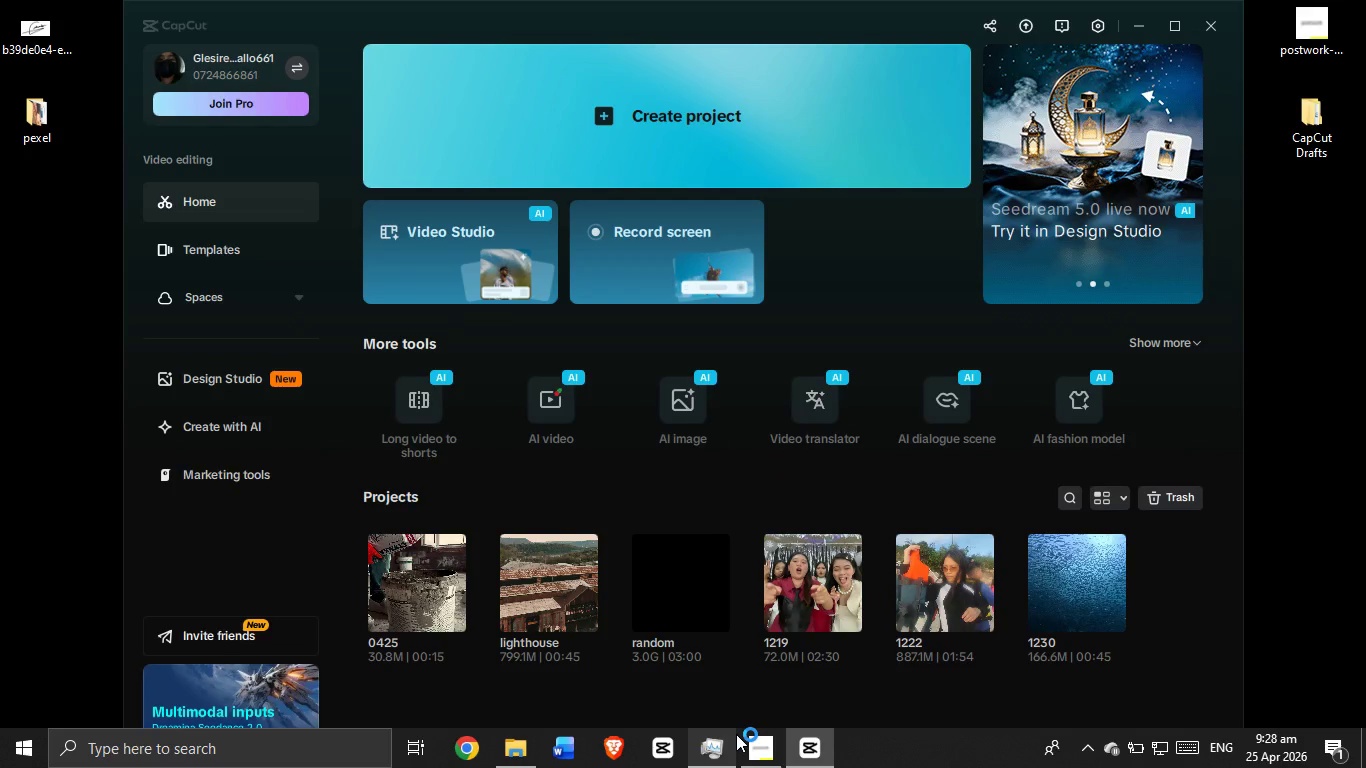 
left_click([438, 572])
 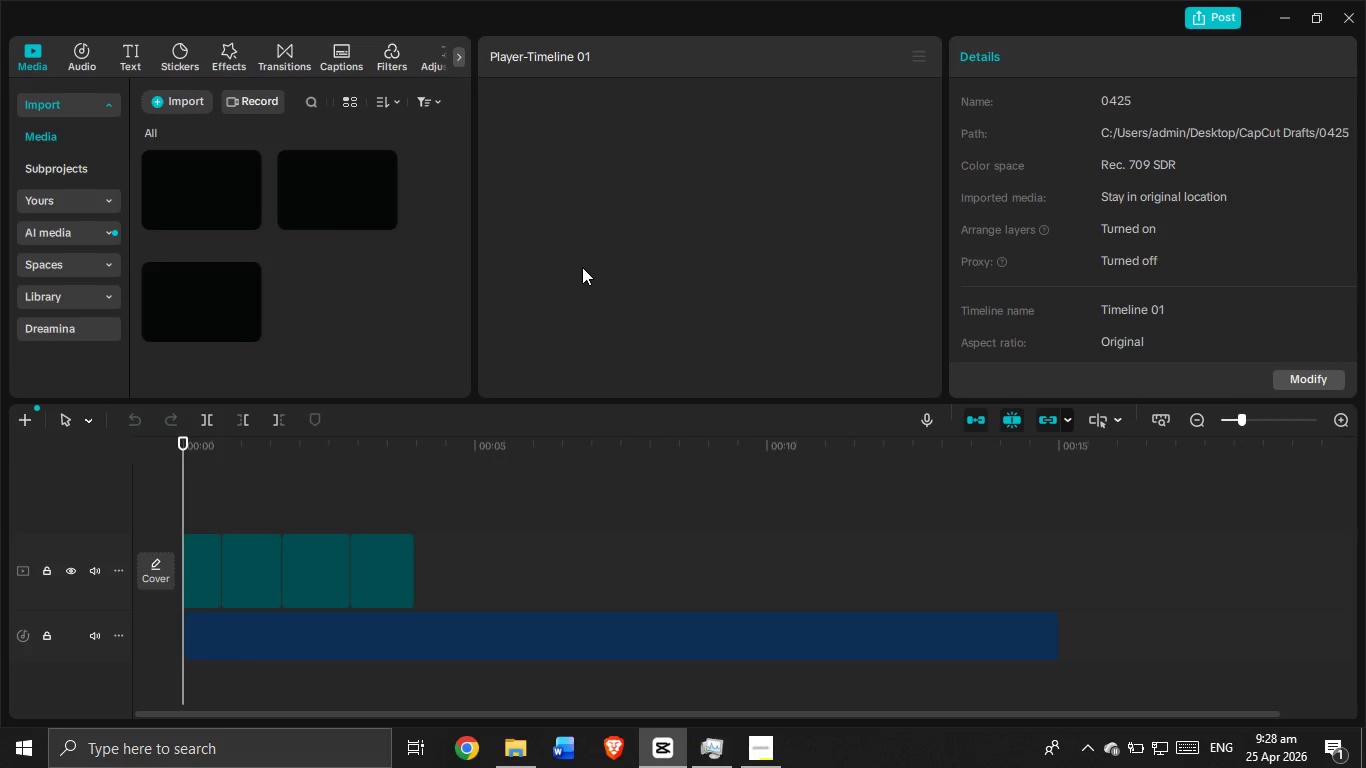 
wait(16.19)
 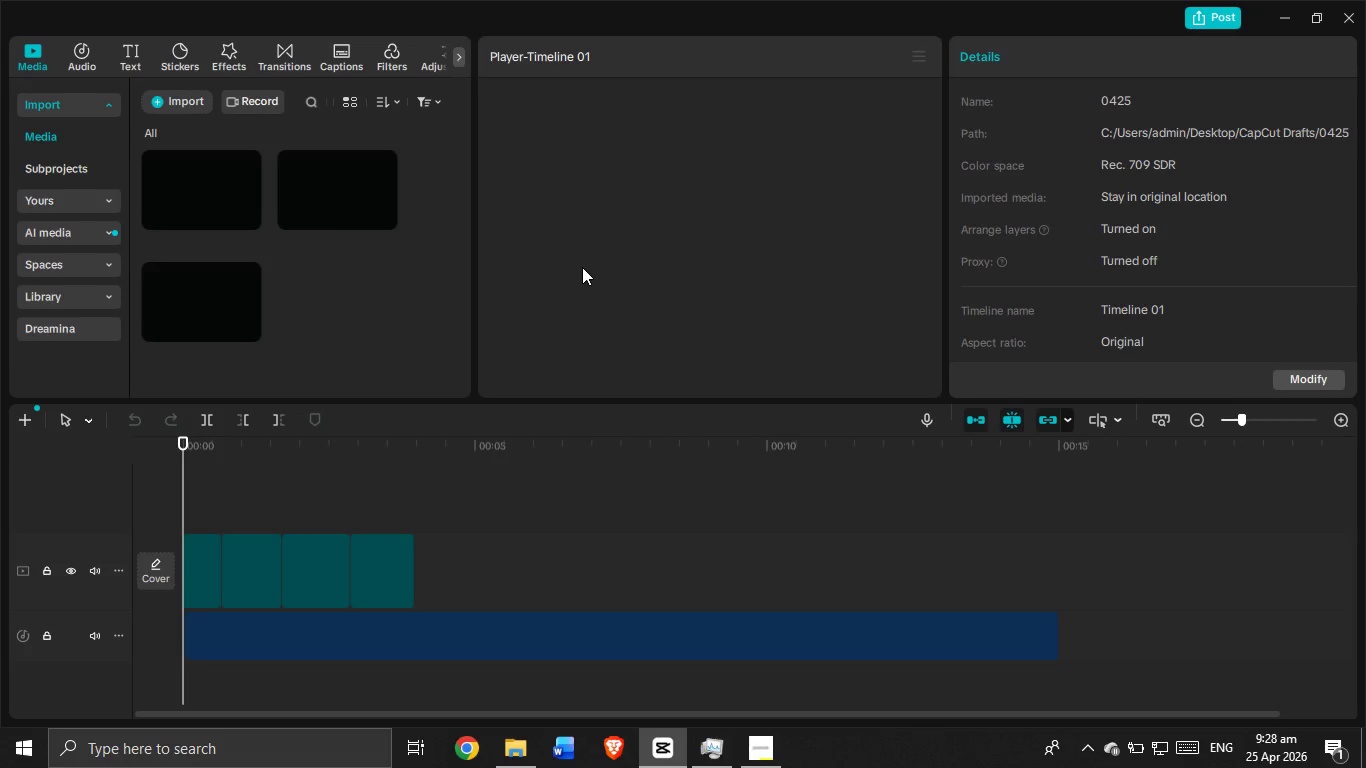 
left_click([716, 375])
 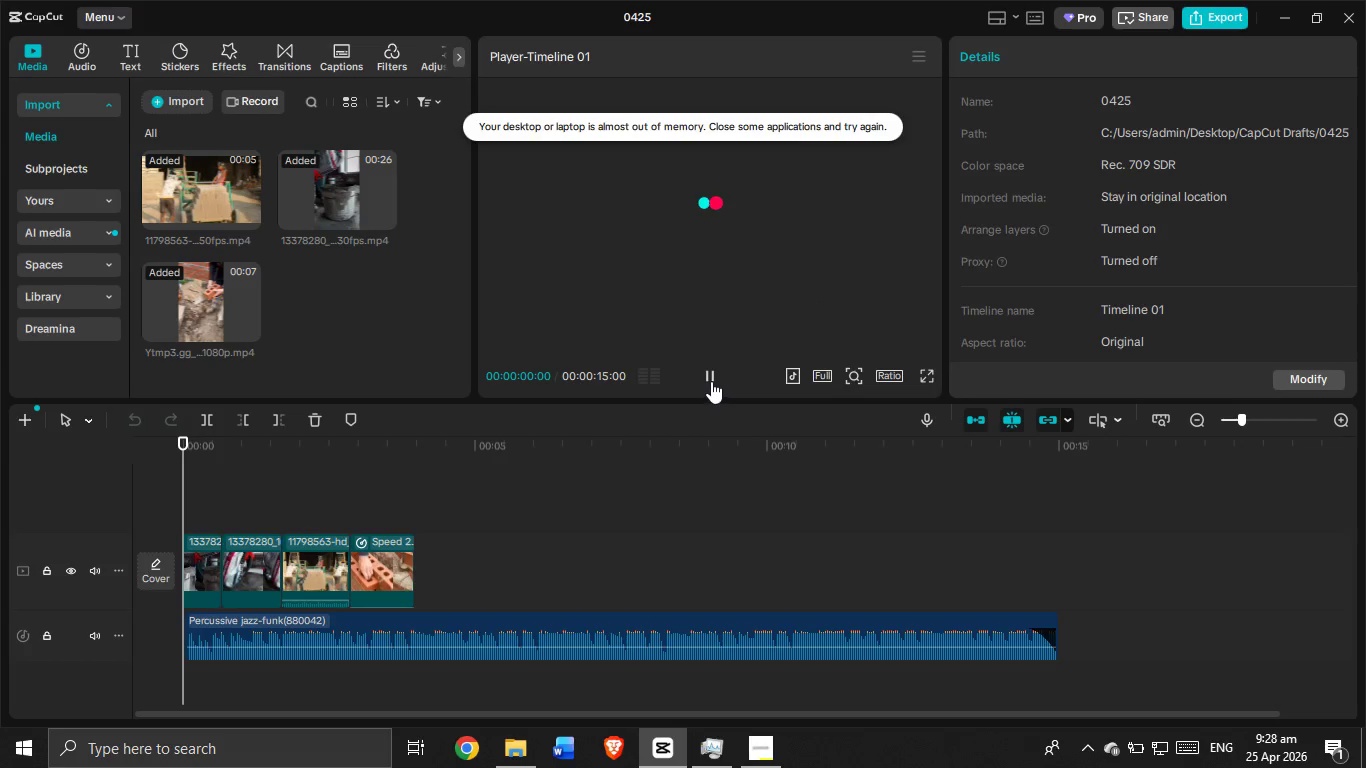 
left_click([711, 381])
 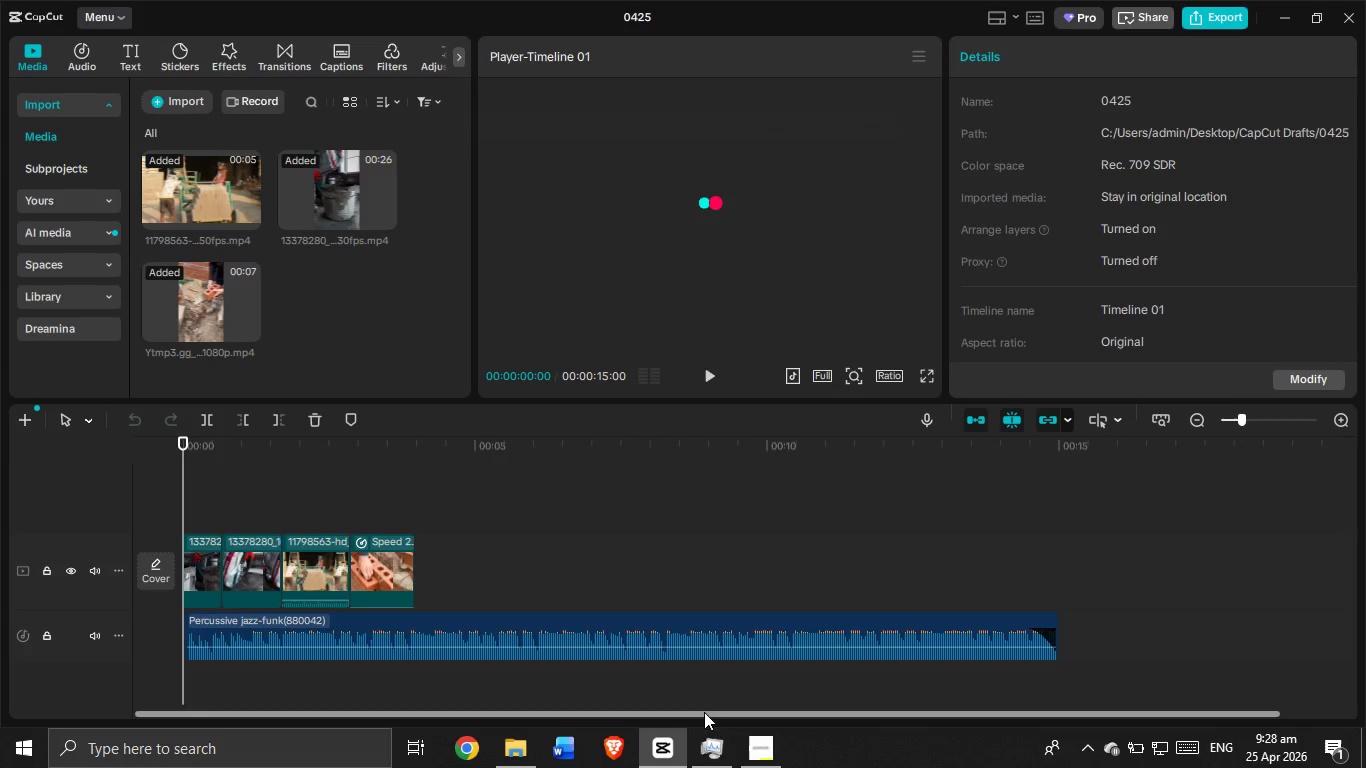 
left_click([762, 754])